 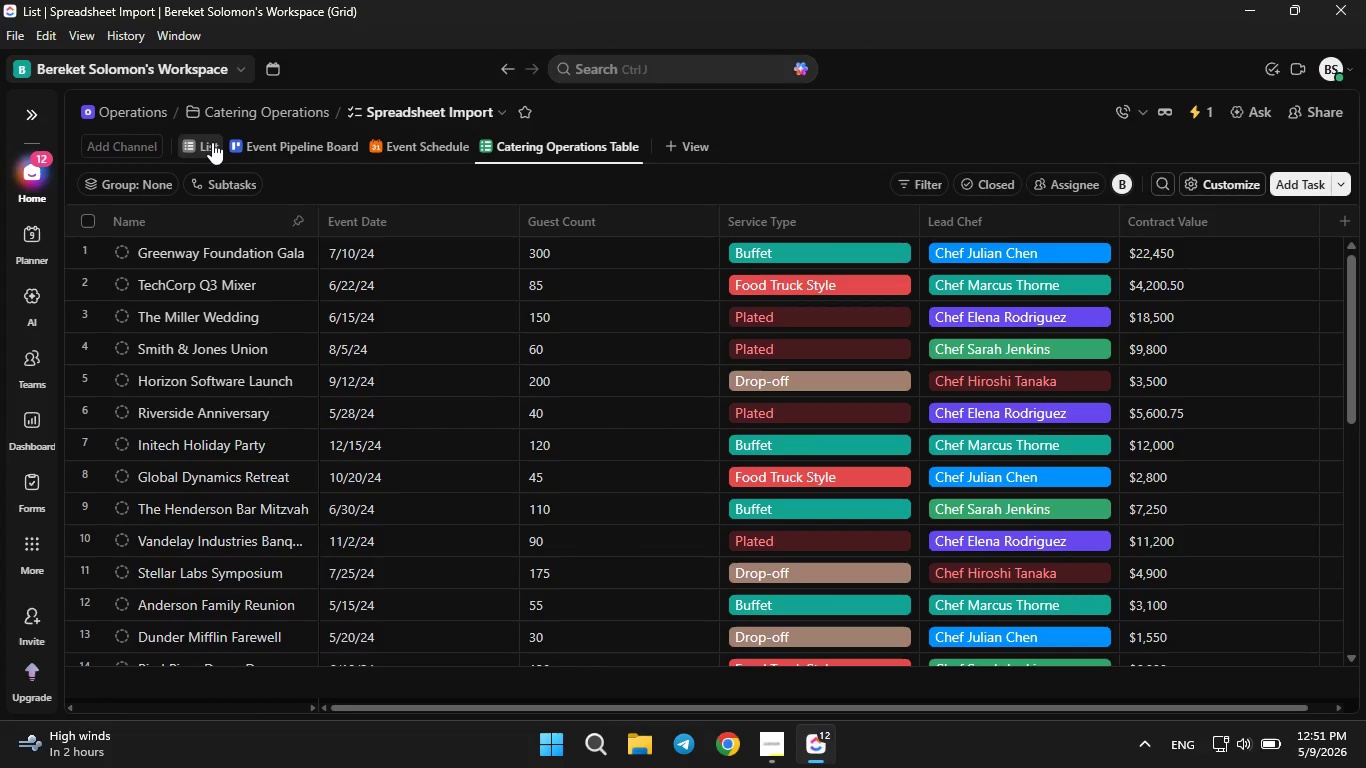 
mouse_move([219, 189])
 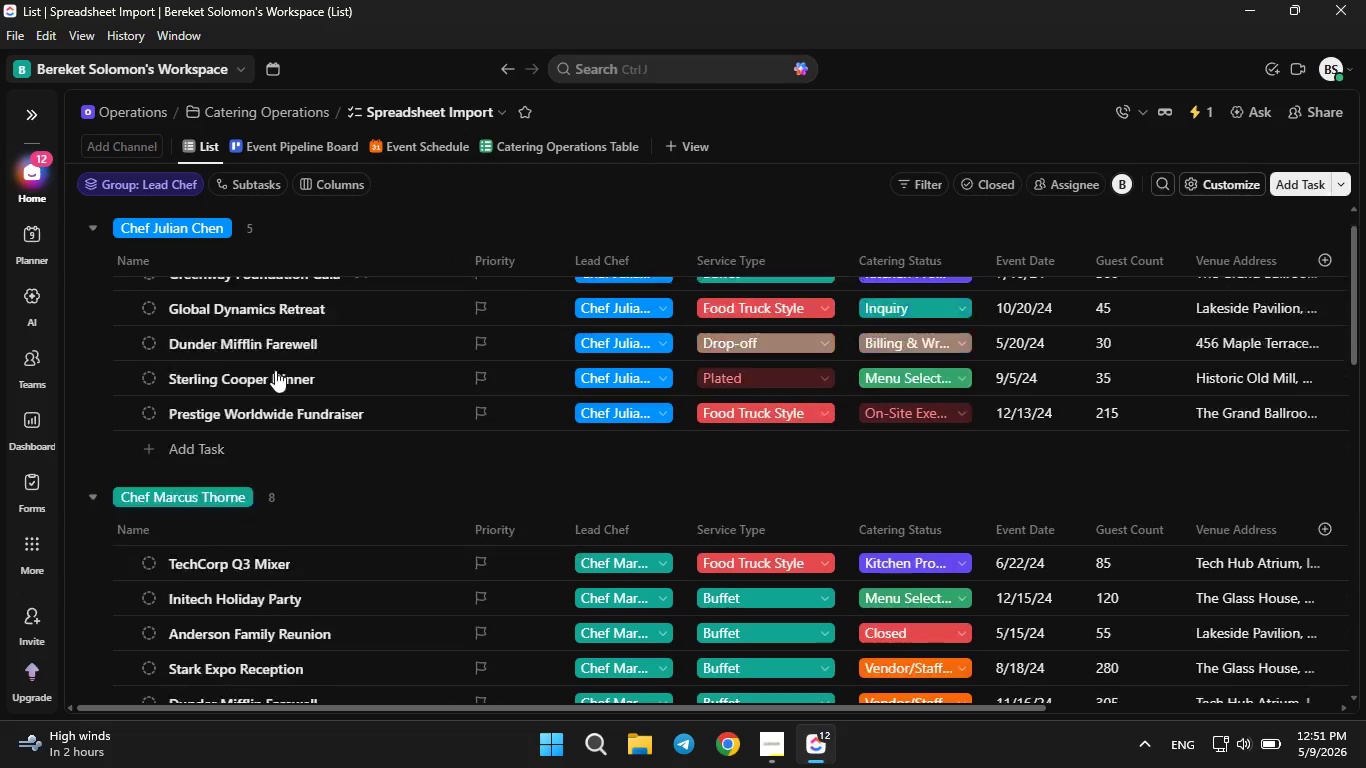 
scroll: coordinate [275, 370], scroll_direction: up, amount: 5.0
 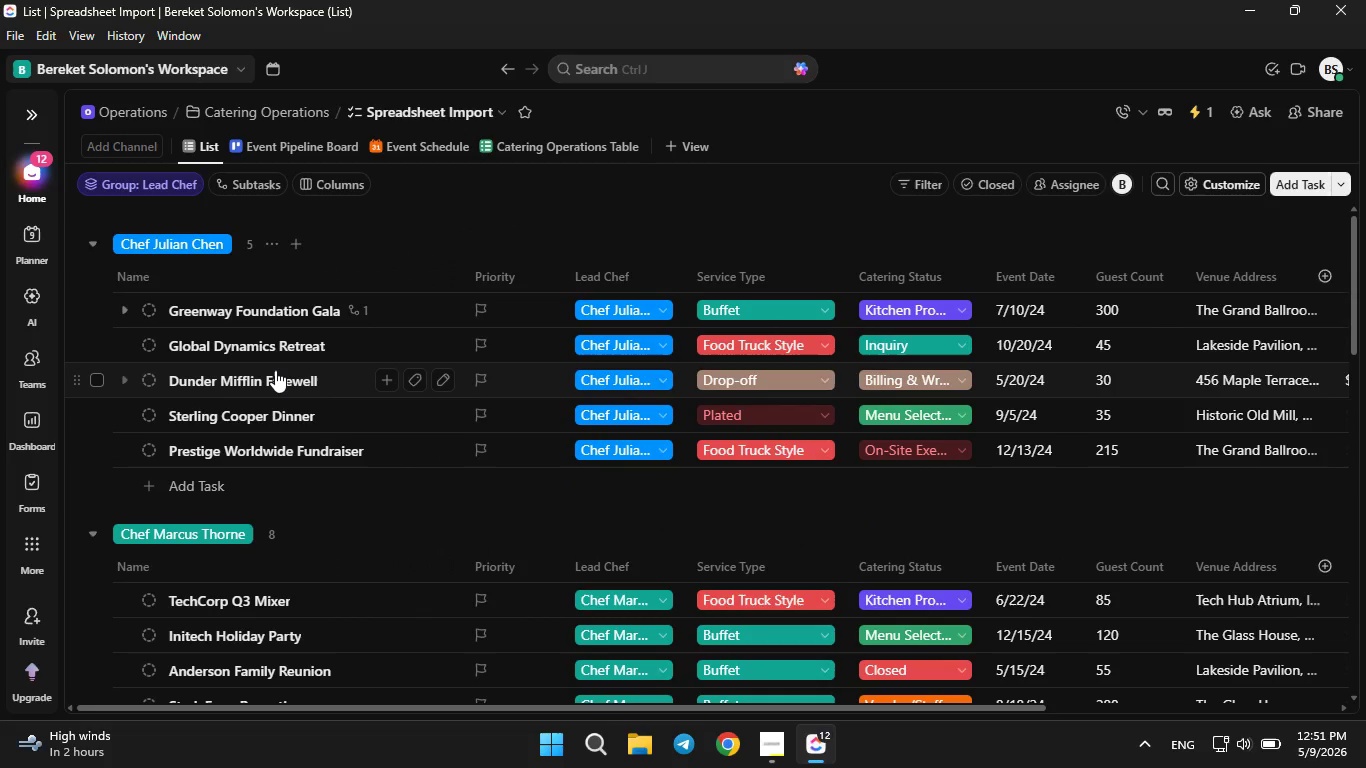 
key(PrintScreen)
 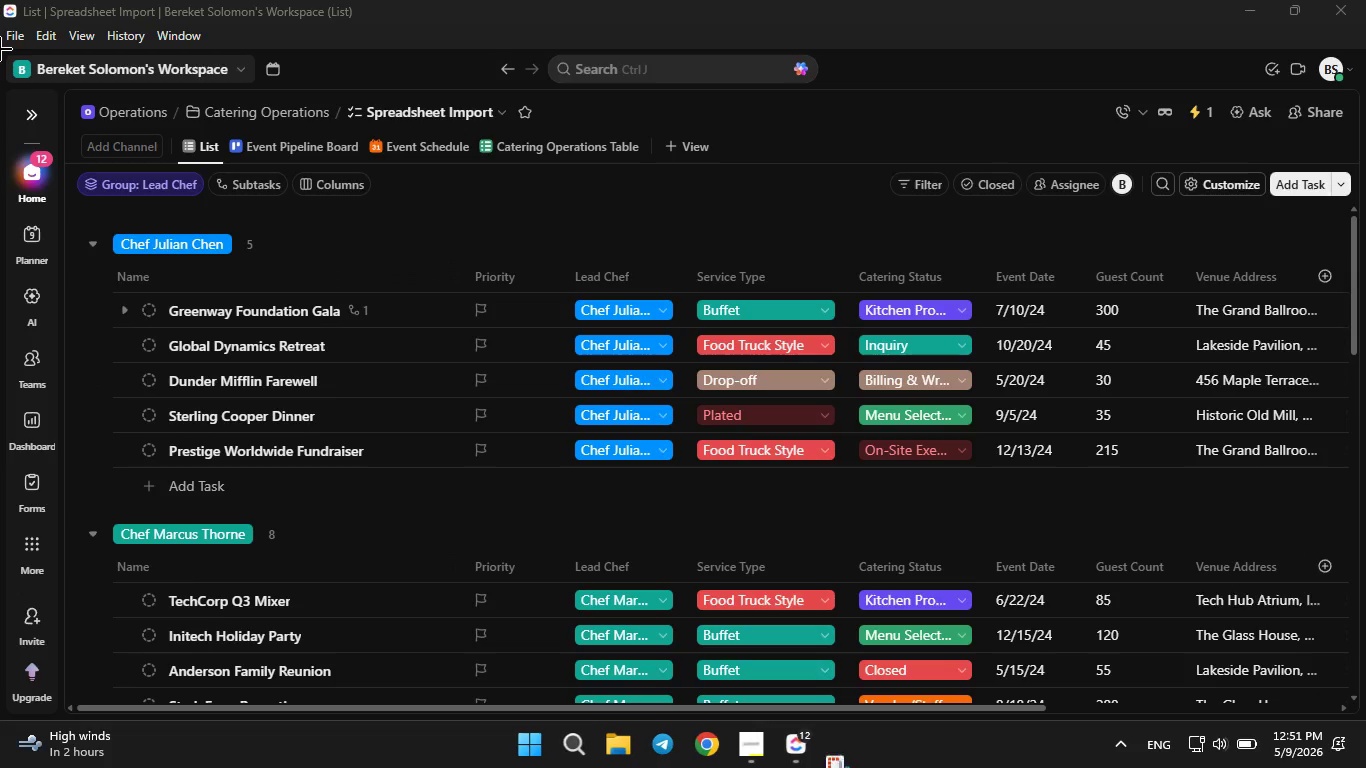 
left_click_drag(start_coordinate=[0, 49], to_coordinate=[1365, 712])
 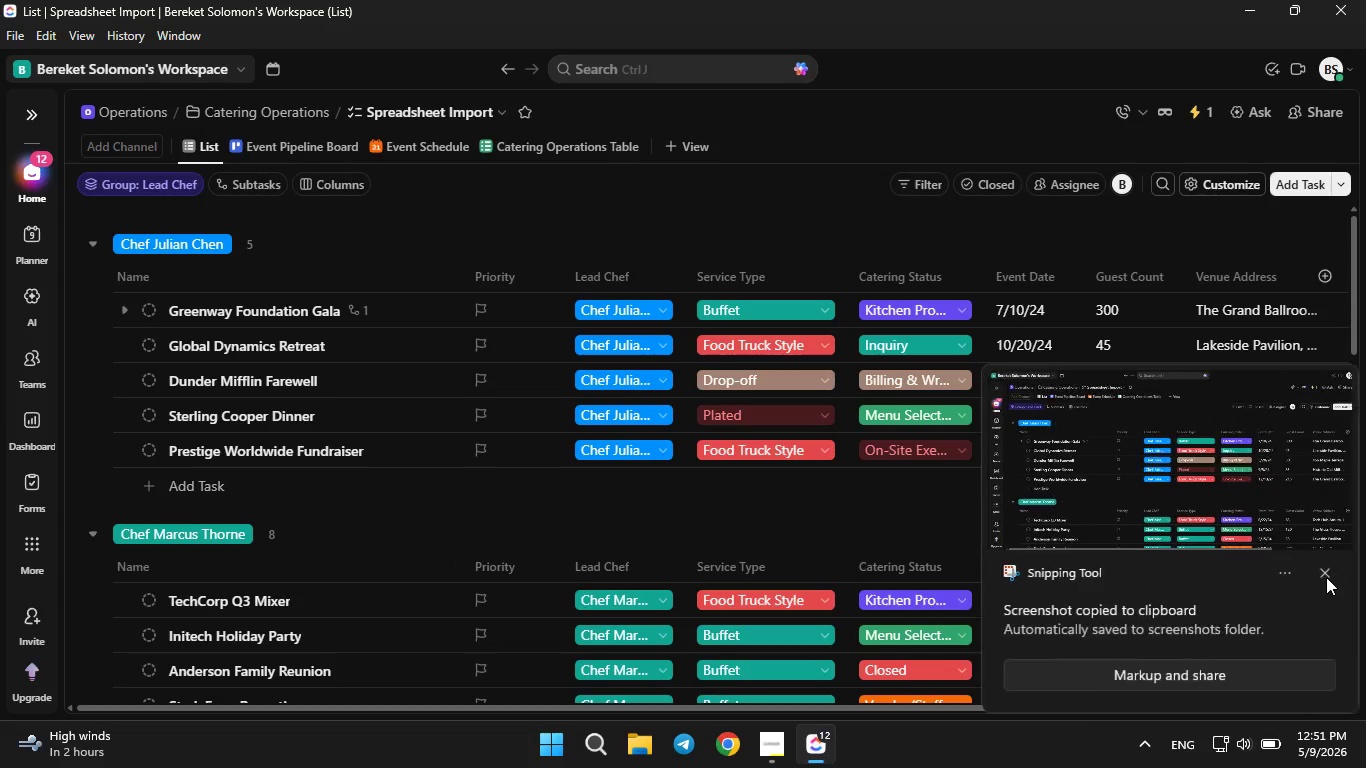 
left_click([1319, 566])
 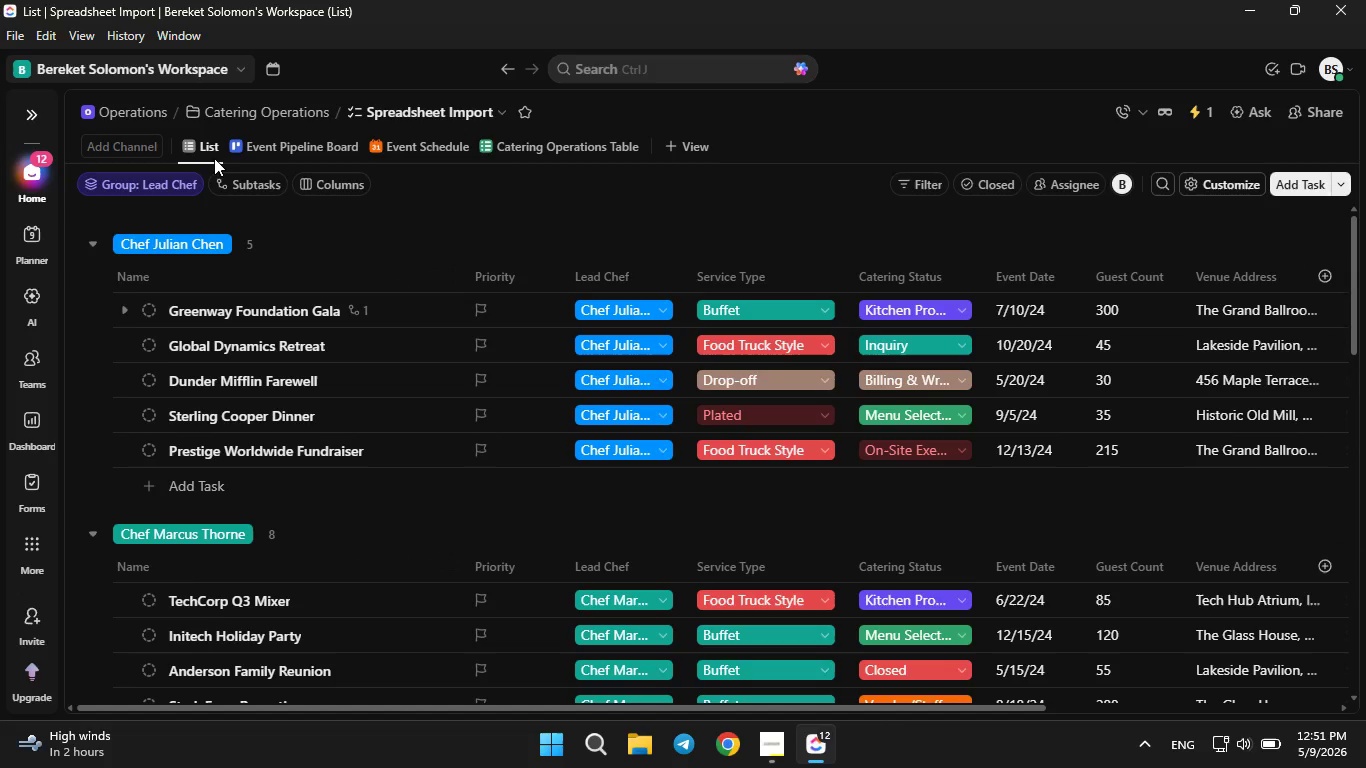 
left_click([211, 154])
 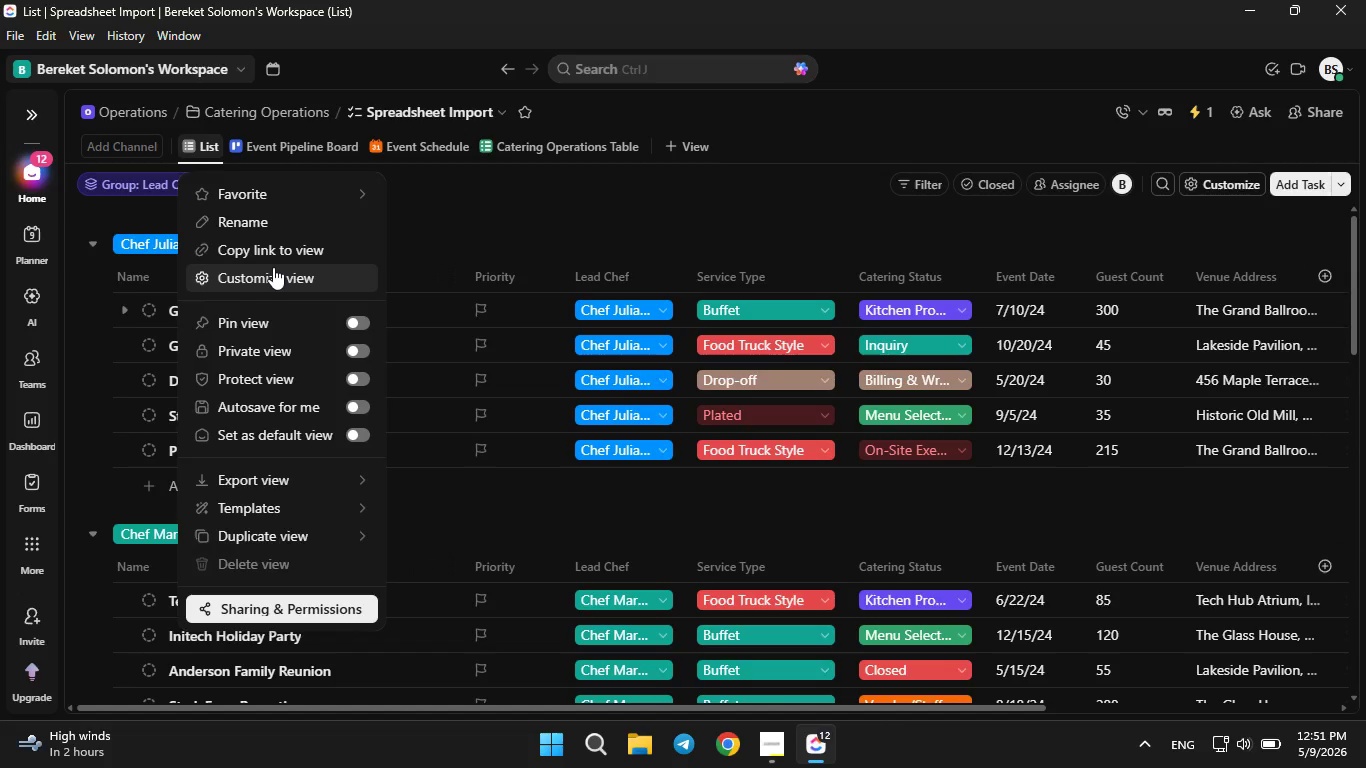 
left_click([273, 267])
 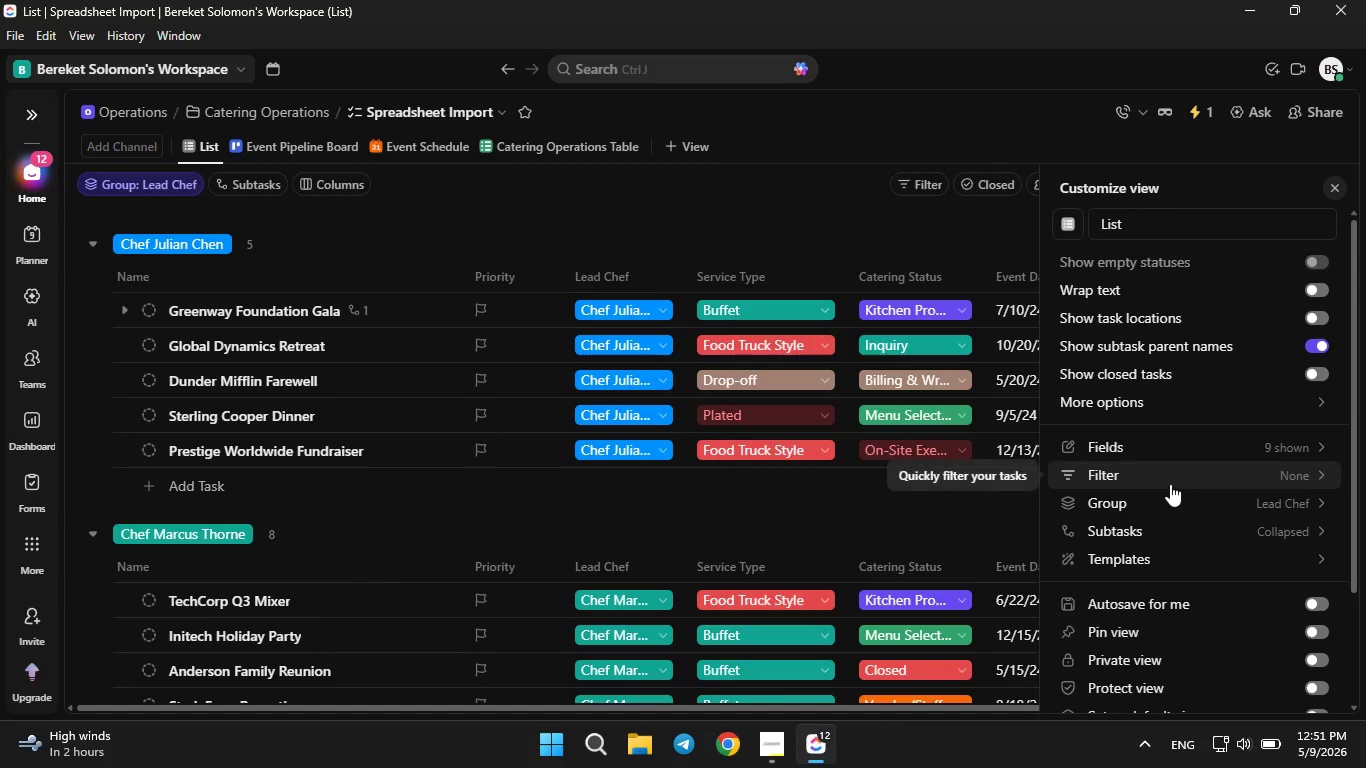 
wait(5.06)
 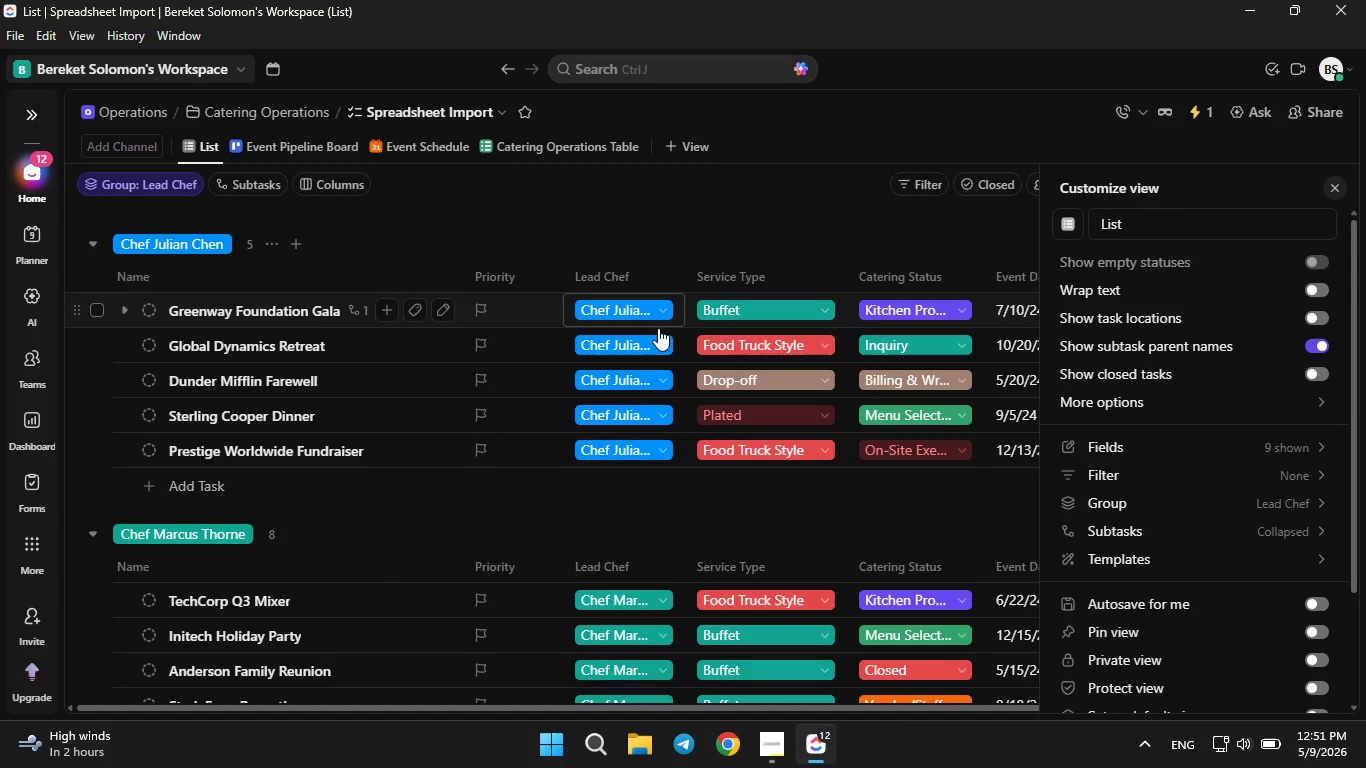 
left_click([1170, 456])
 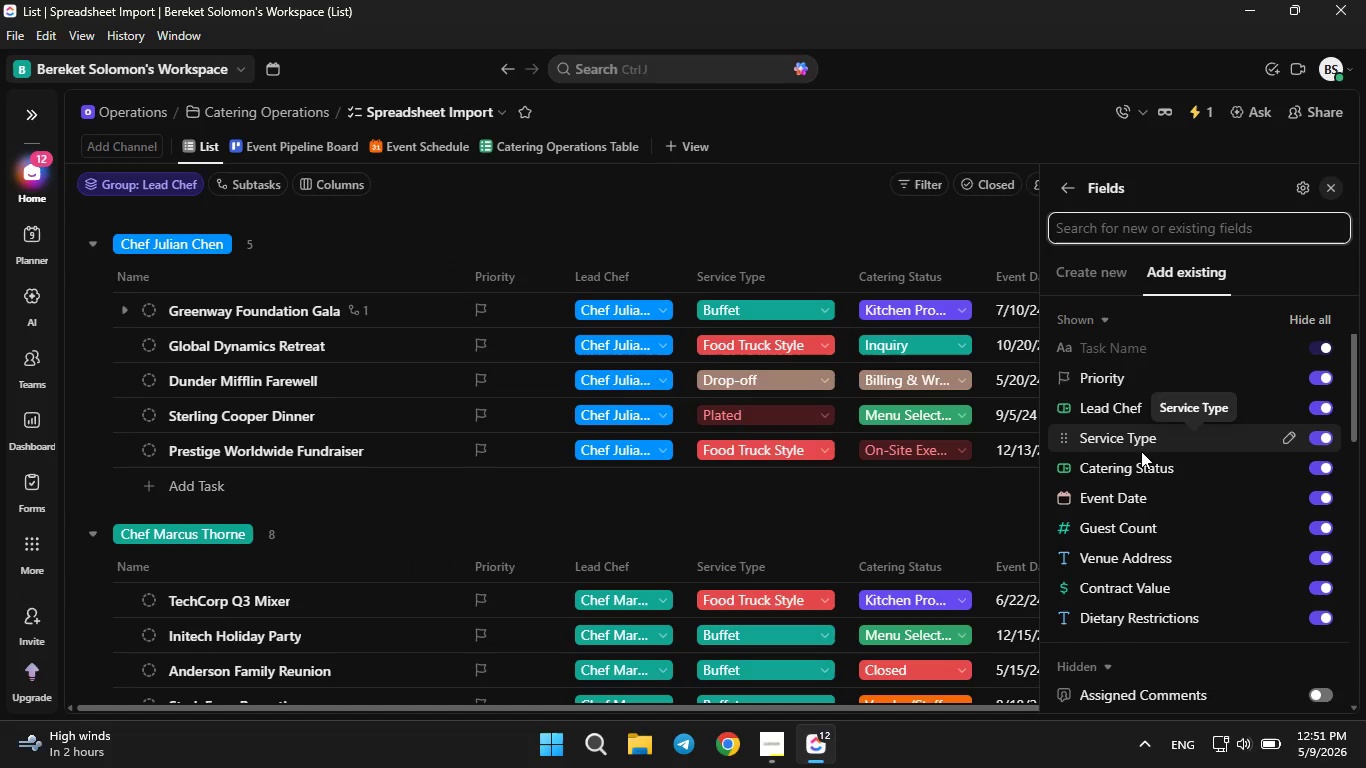 
key(PrintScreen)
 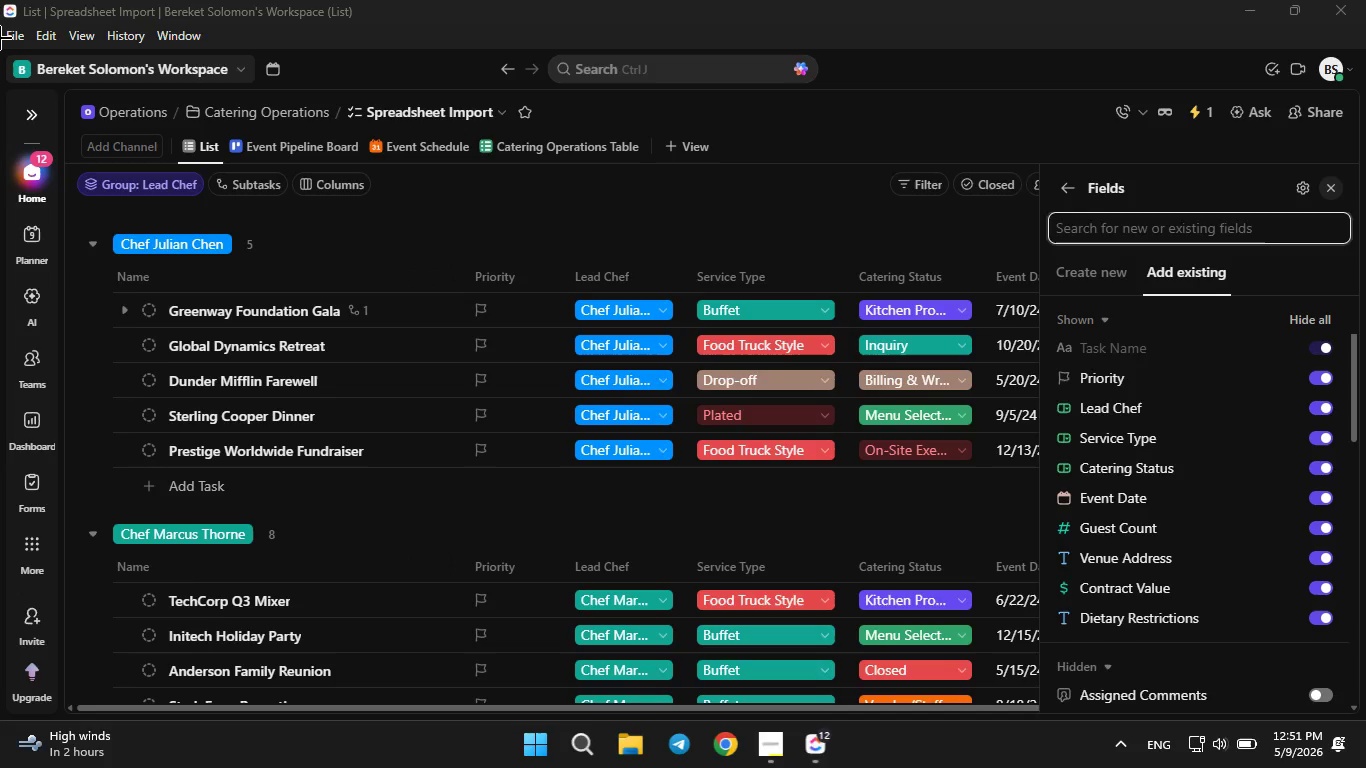 
left_click_drag(start_coordinate=[0, 41], to_coordinate=[1365, 712])
 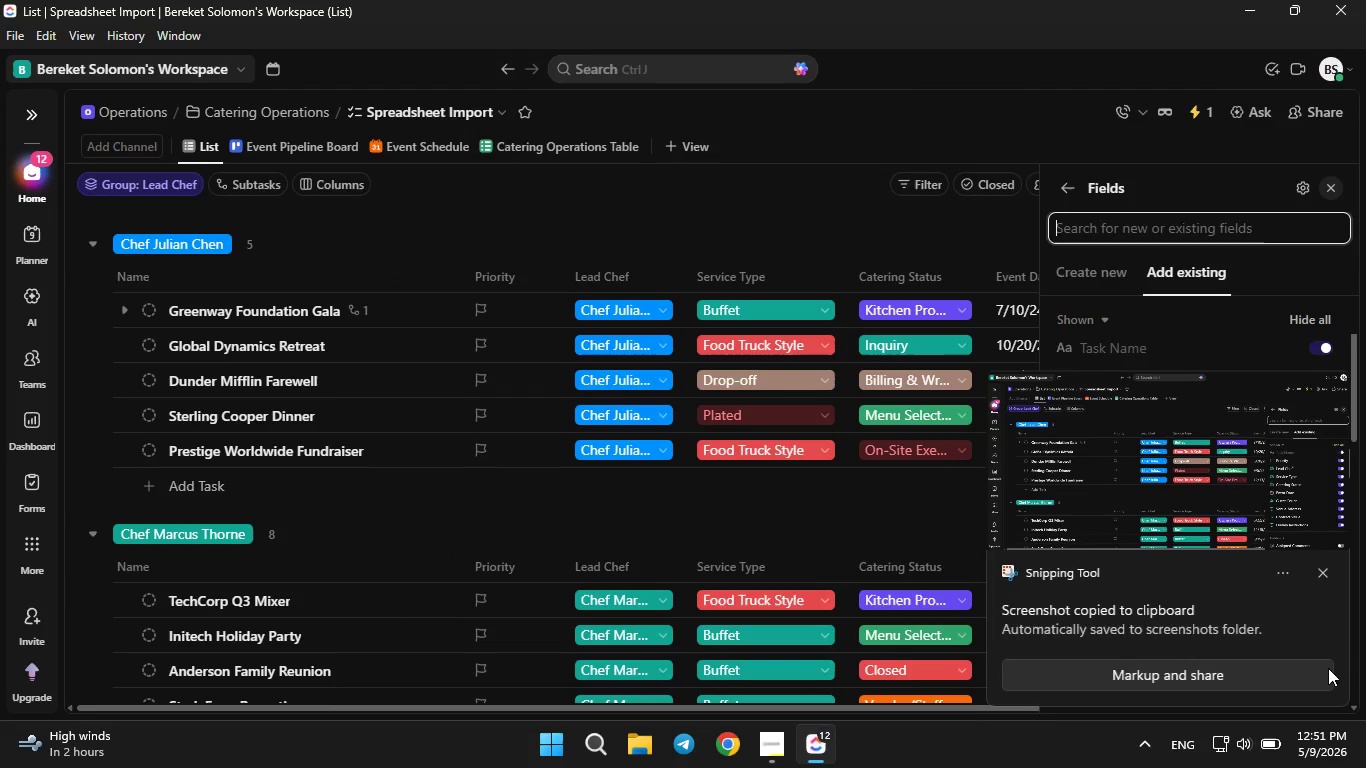 
left_click([1326, 569])
 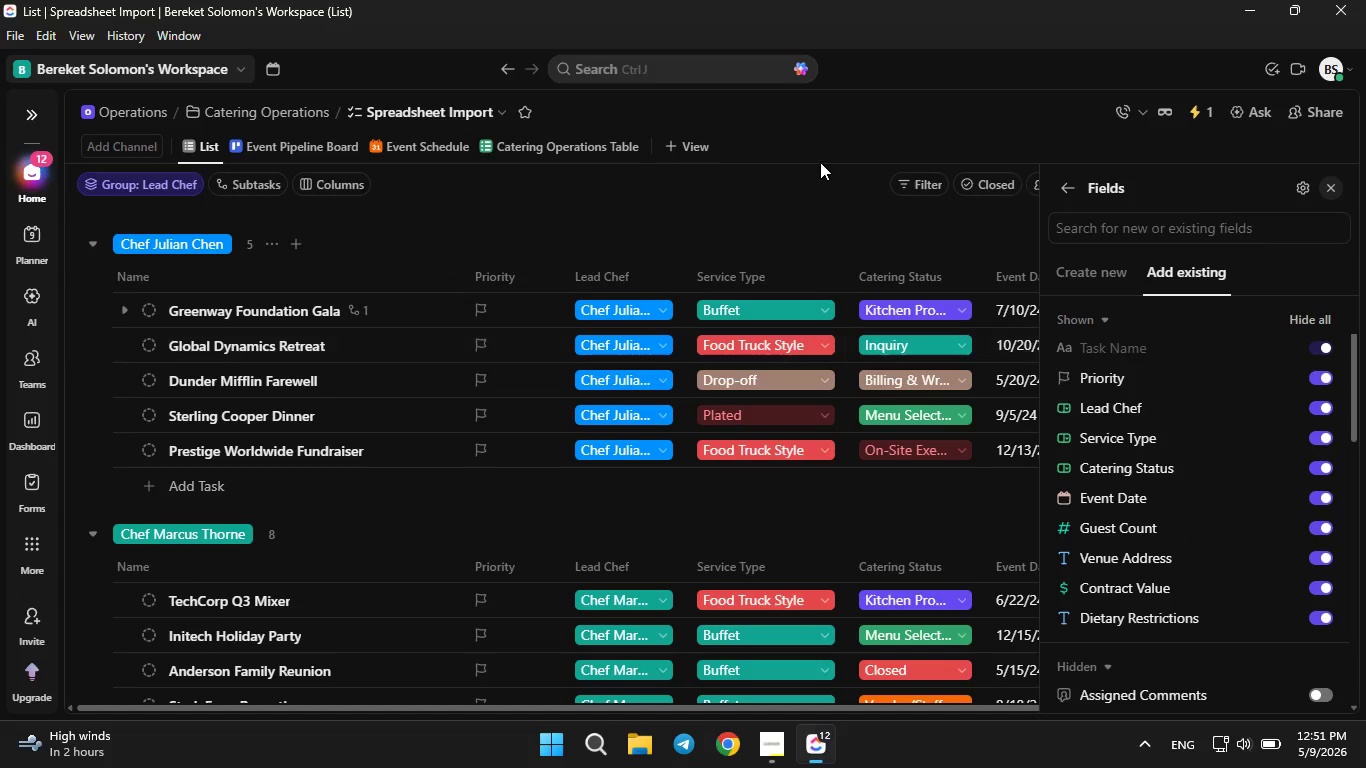 
left_click([820, 162])
 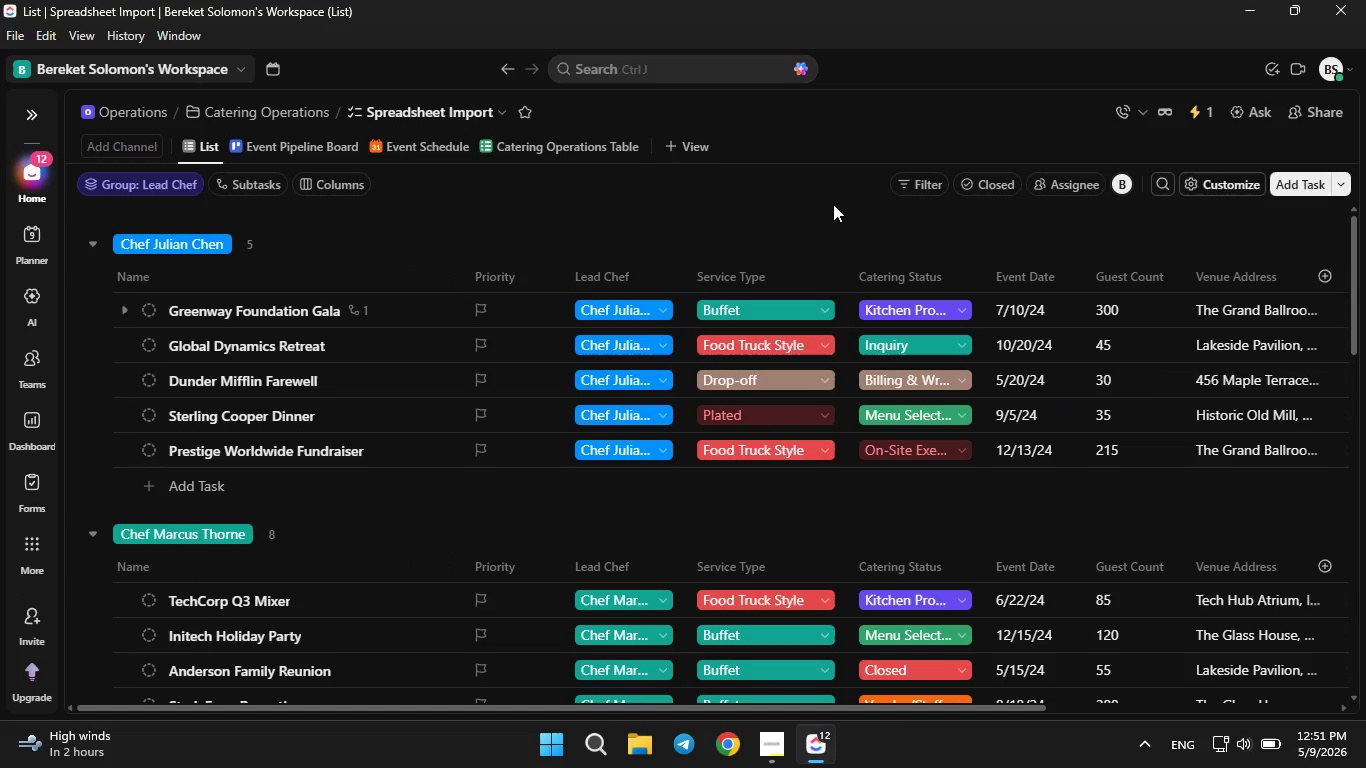 
left_click([833, 204])
 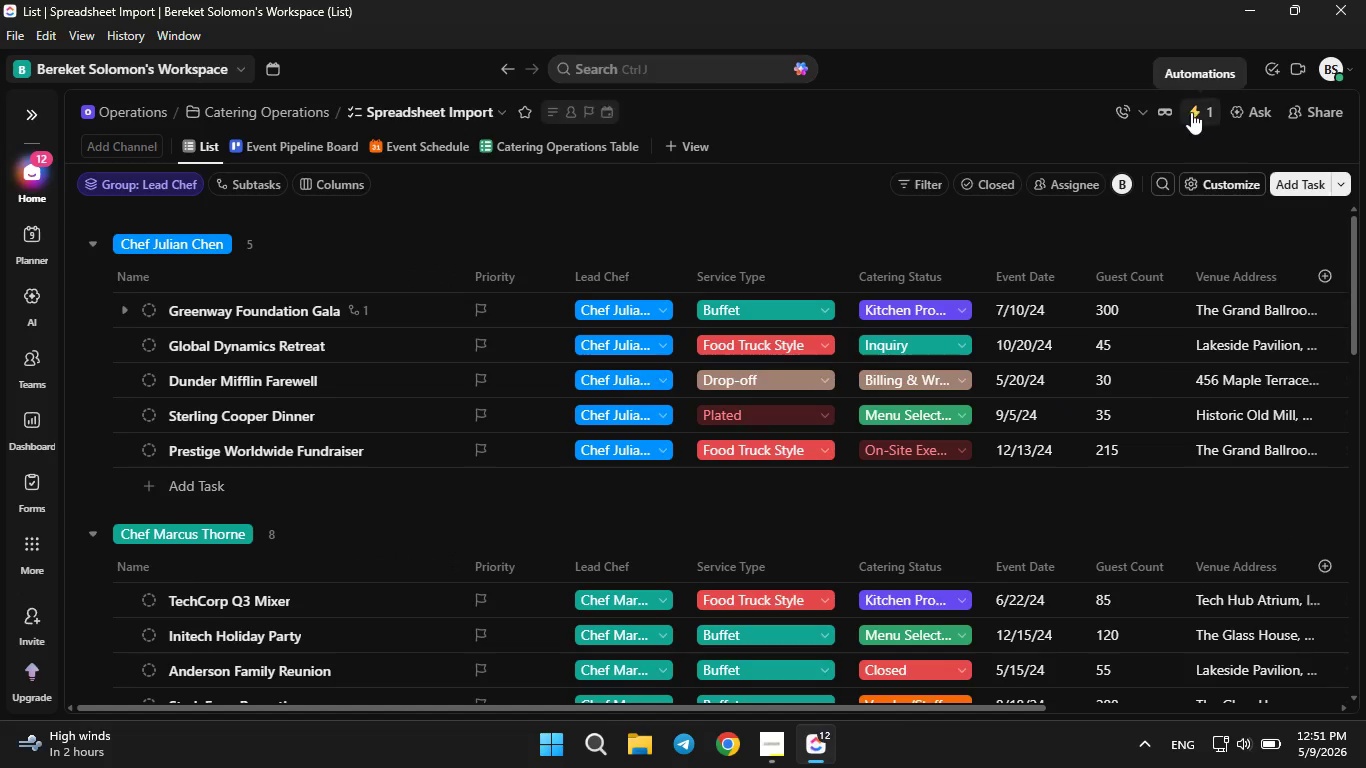 
left_click([1191, 109])
 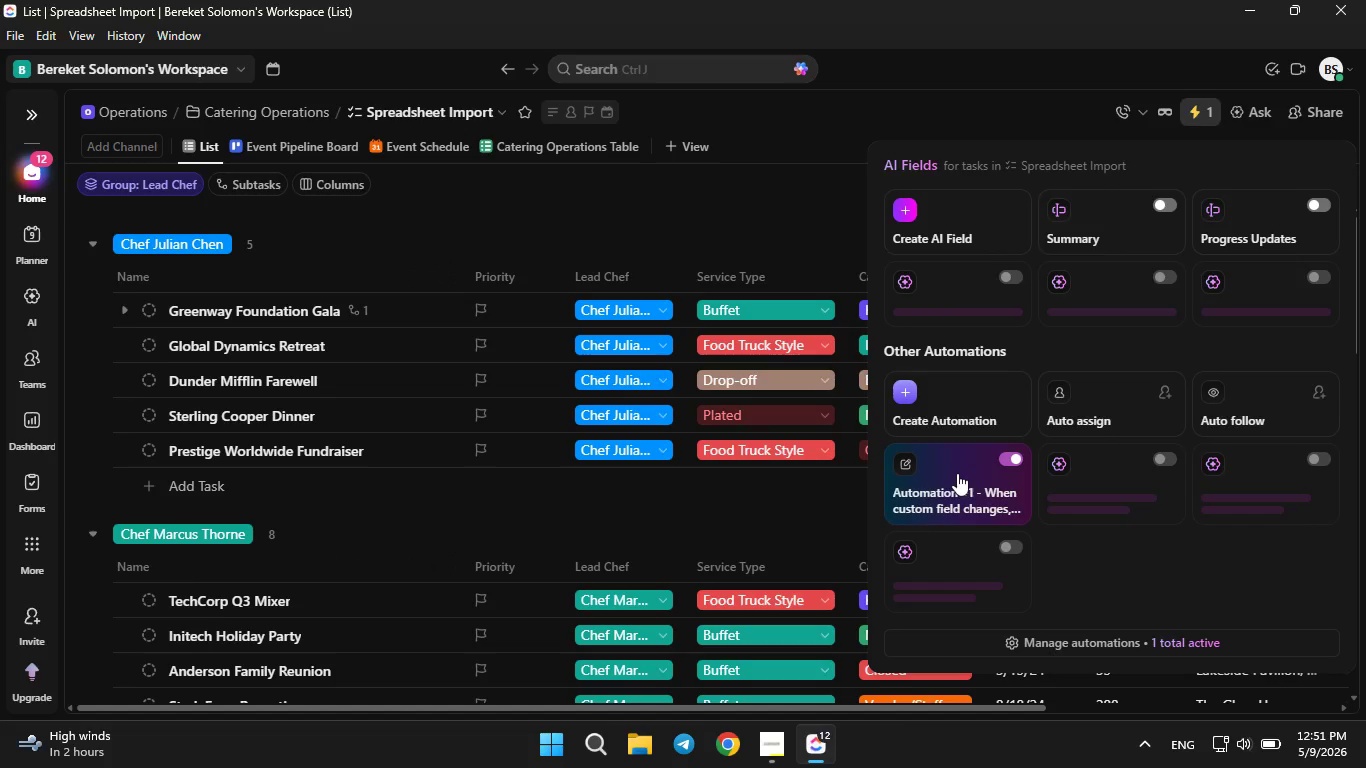 
left_click([956, 471])
 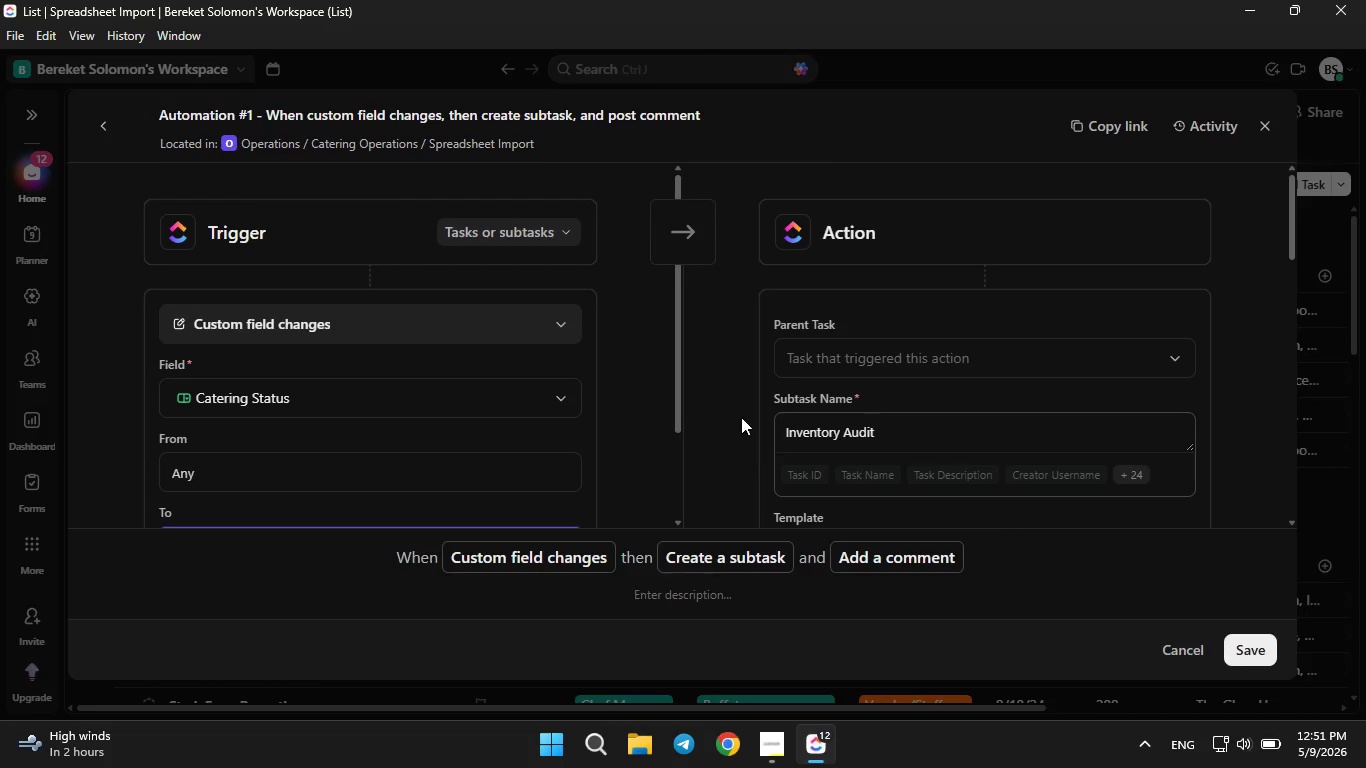 
wait(6.76)
 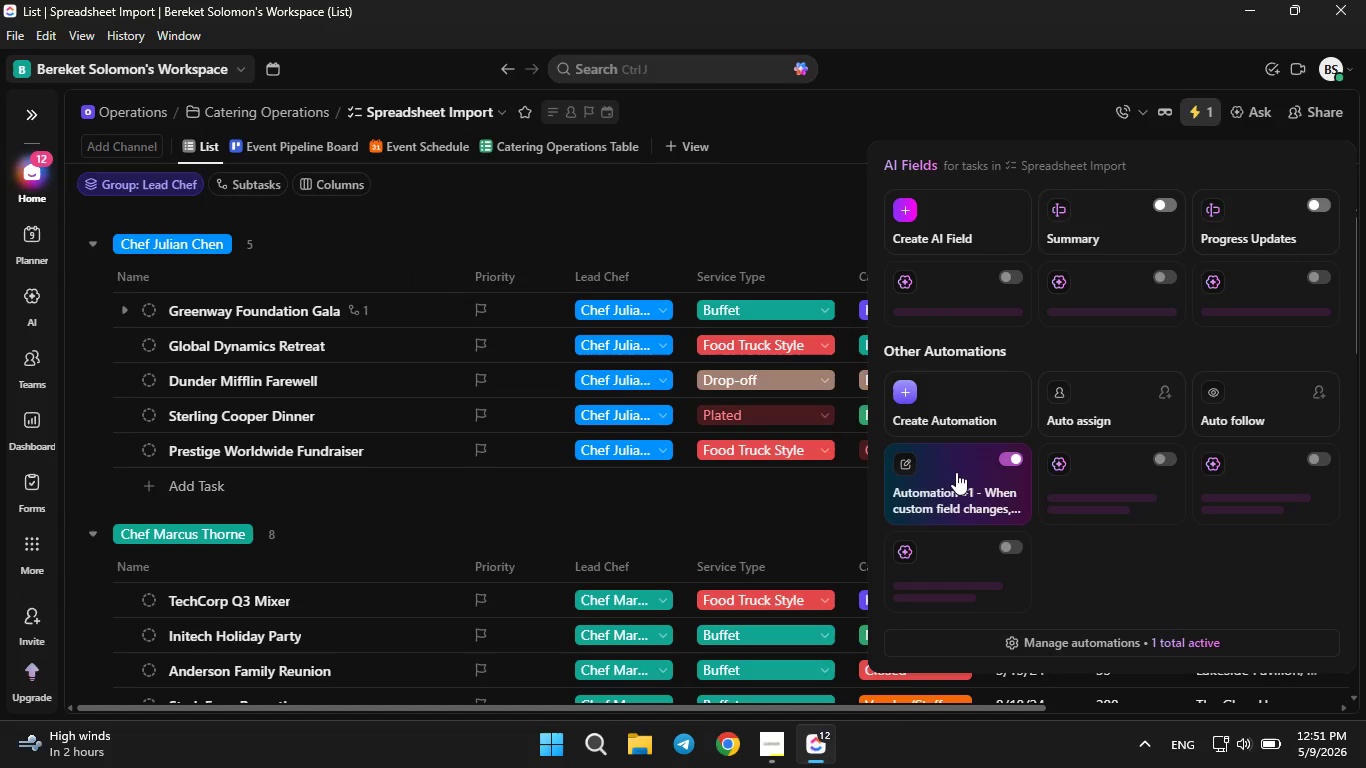 
left_click_drag(start_coordinate=[676, 379], to_coordinate=[675, 407])
 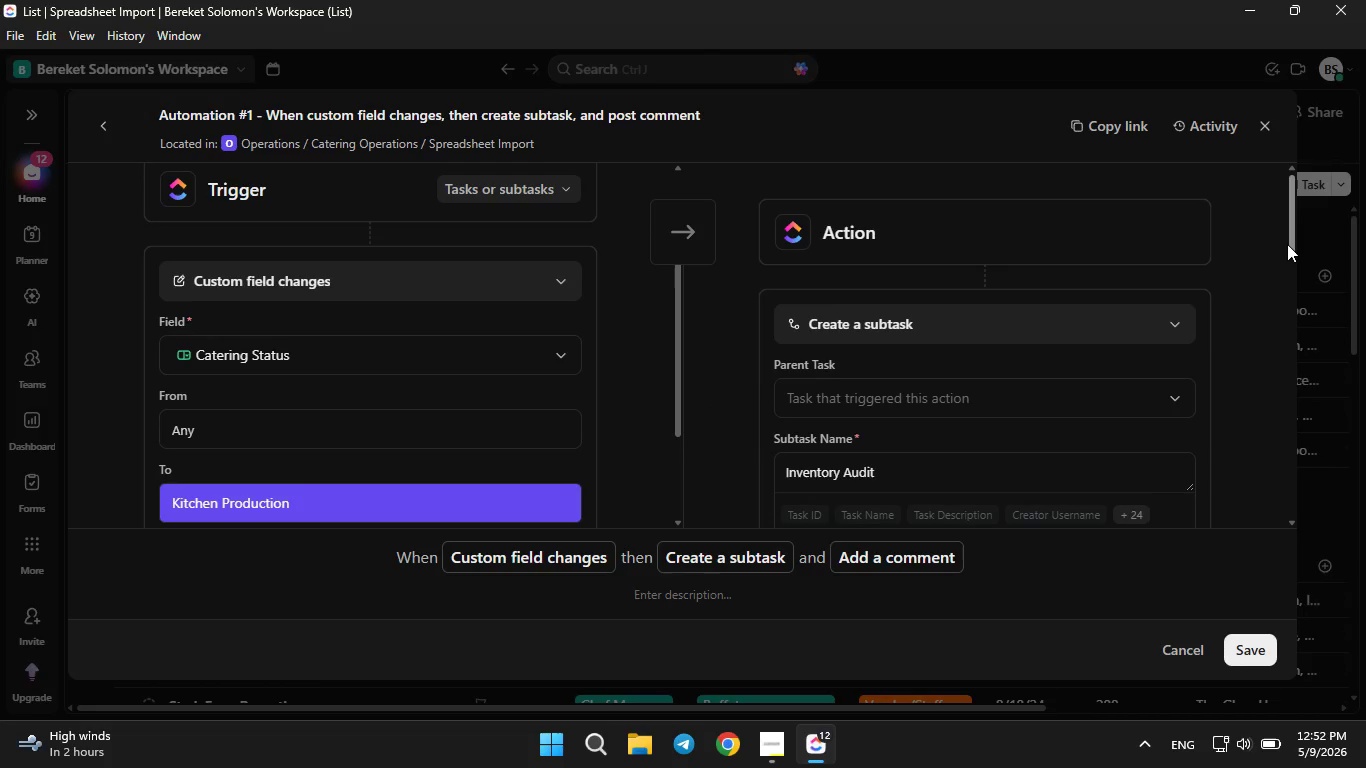 
left_click_drag(start_coordinate=[1287, 244], to_coordinate=[1290, 254])
 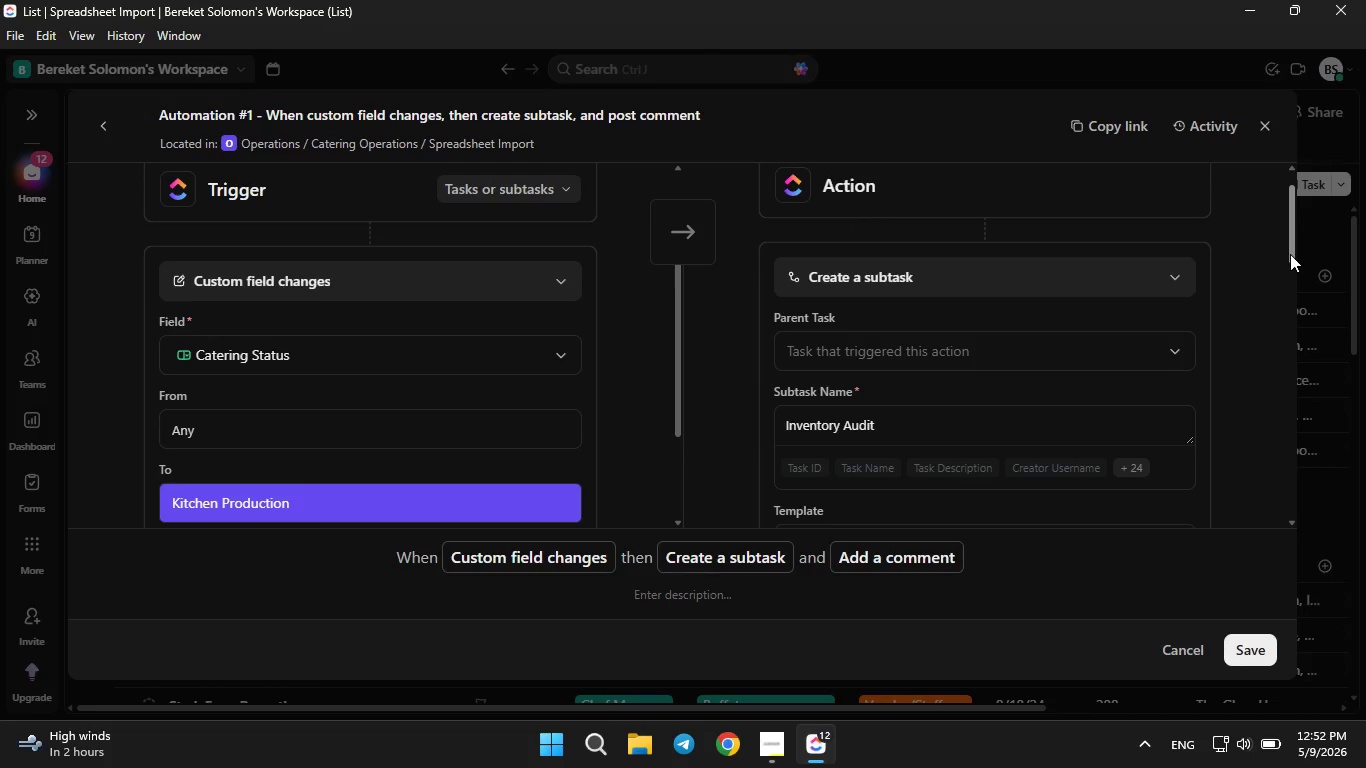 
key(PrintScreen)
 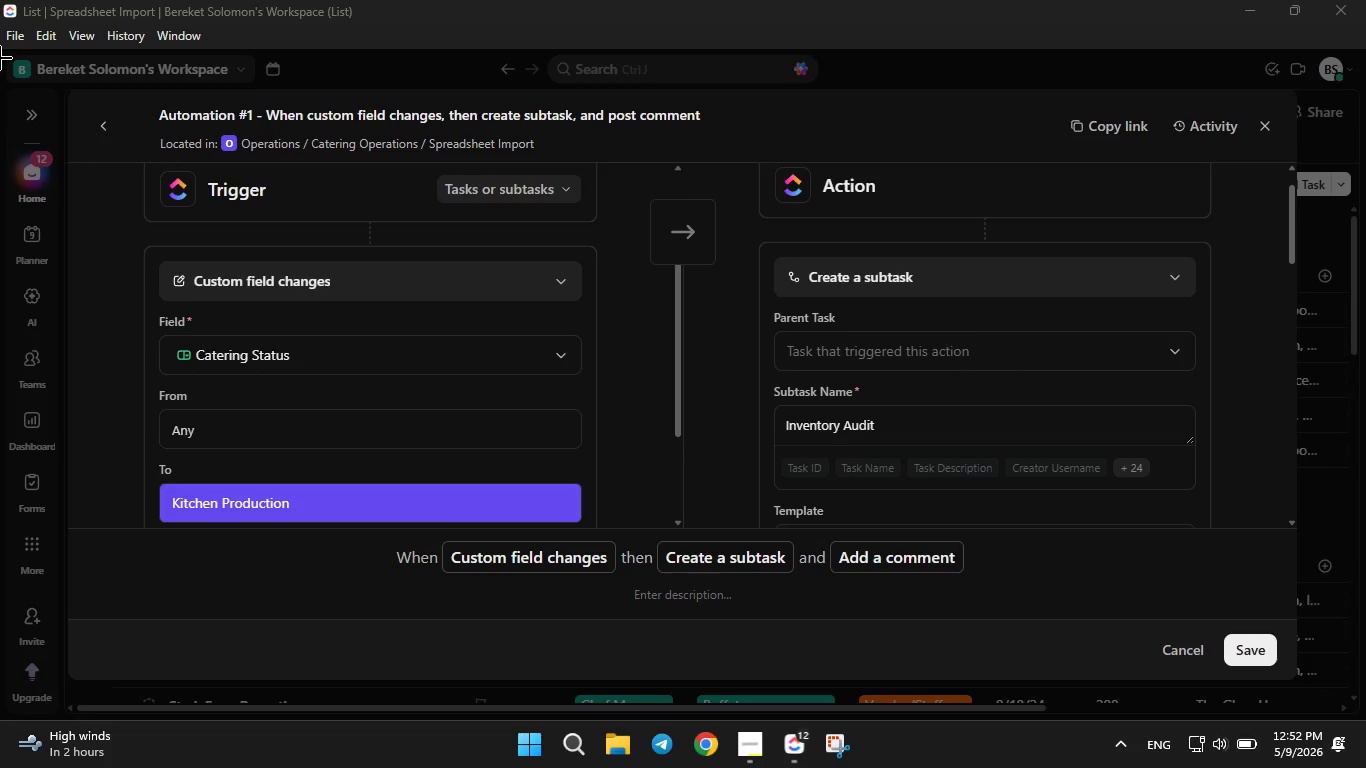 
left_click_drag(start_coordinate=[0, 56], to_coordinate=[1365, 695])